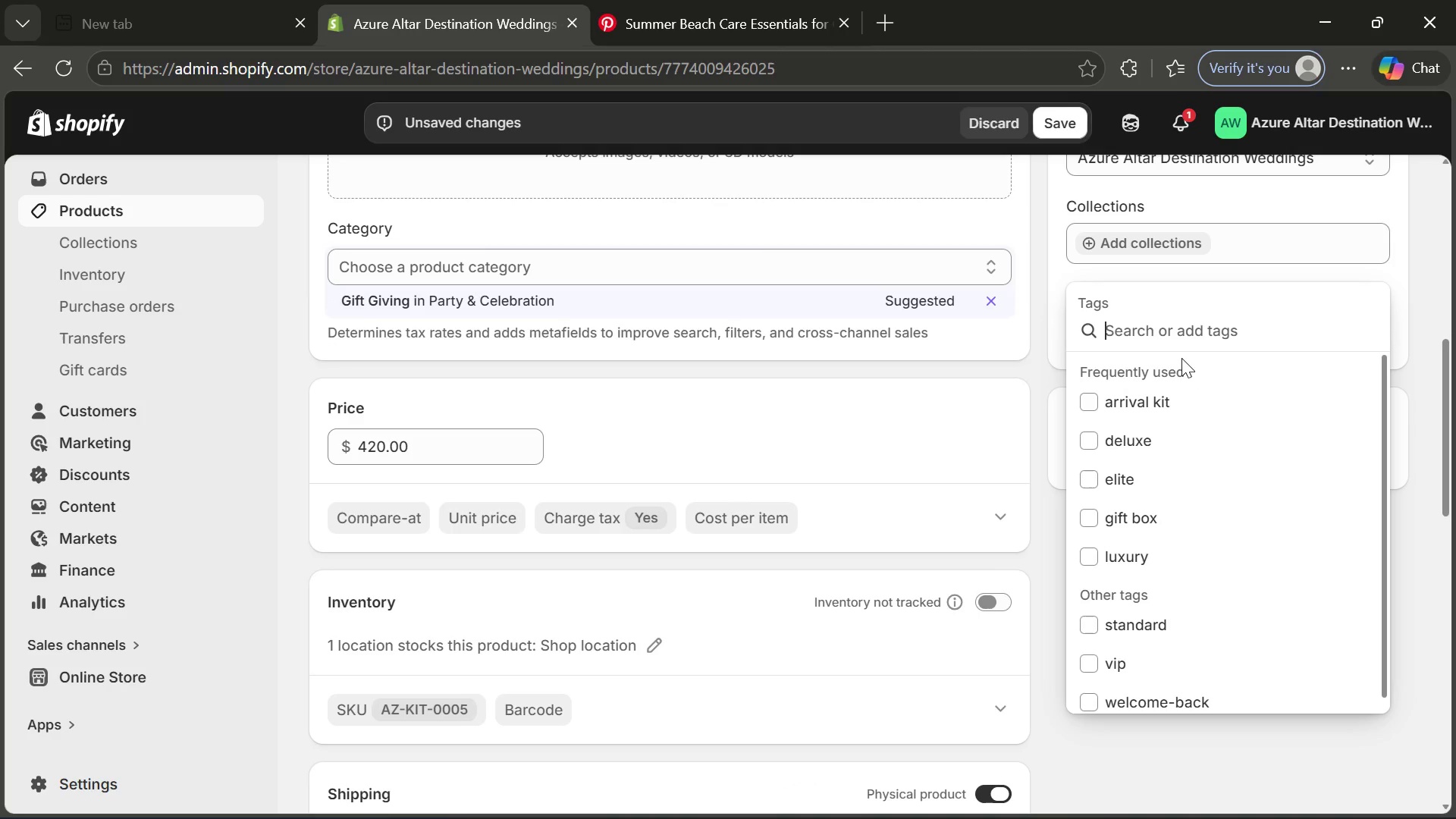 
left_click([1087, 563])
 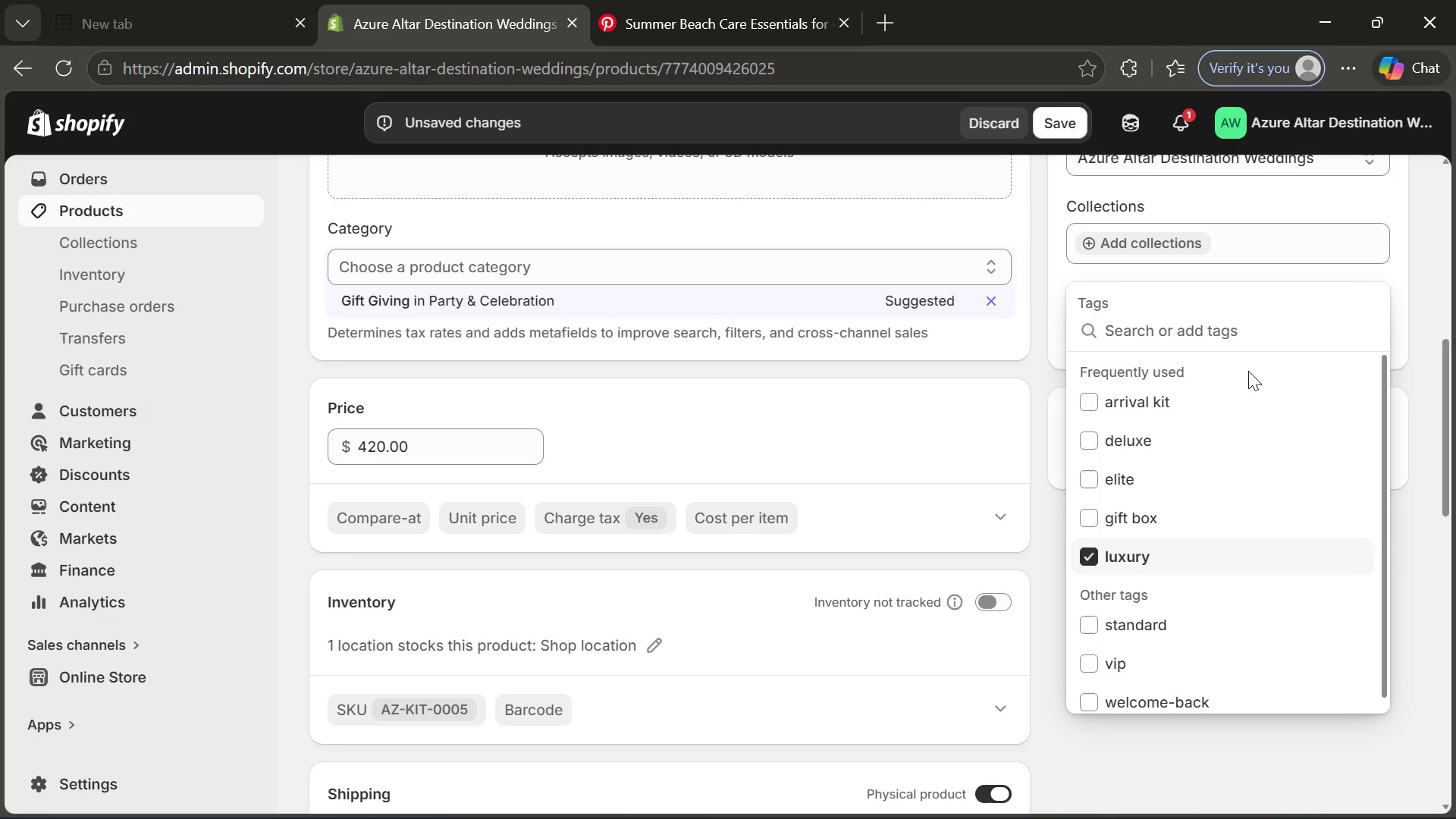 
wait(5.34)
 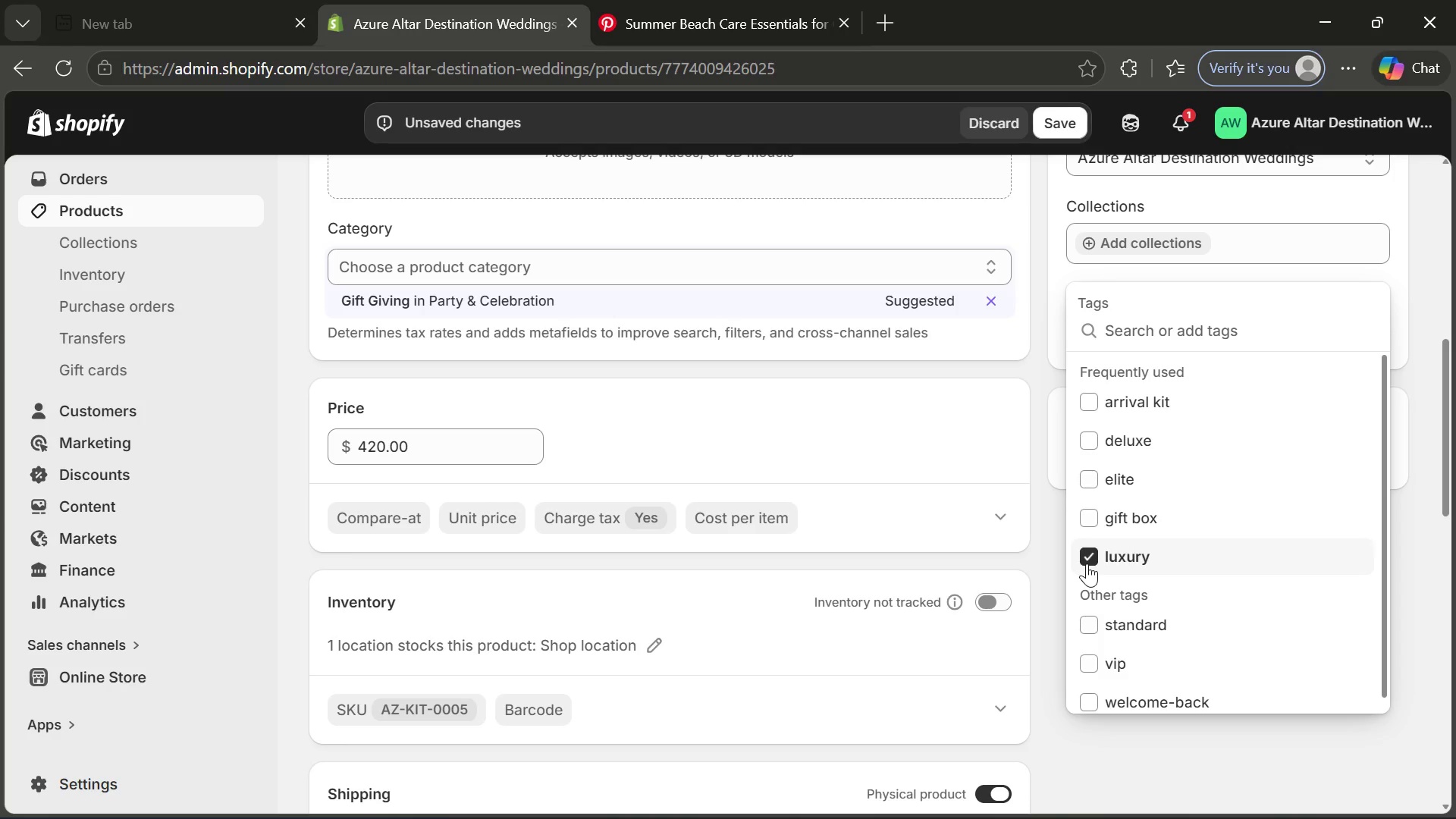 
left_click([1172, 327])
 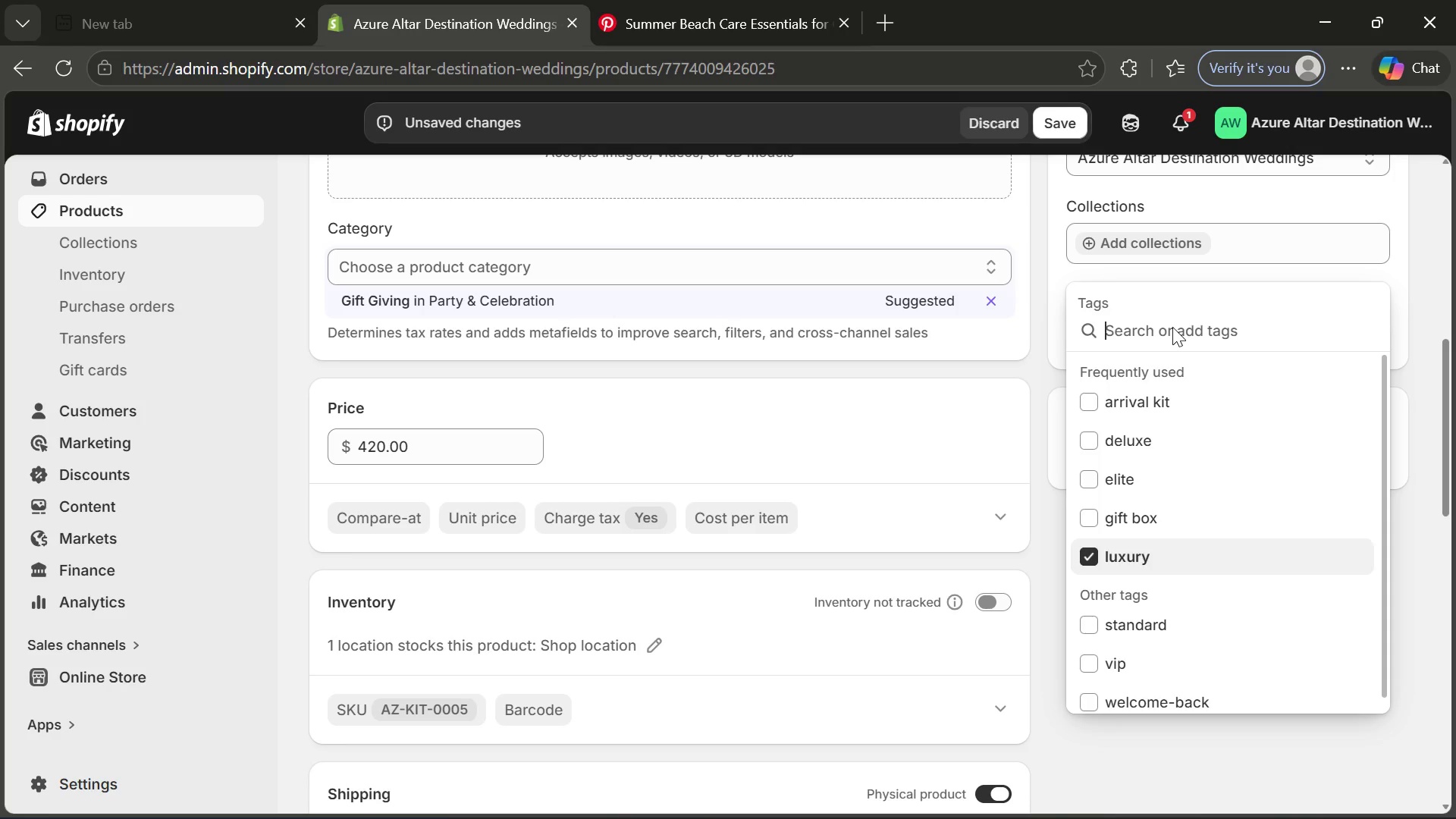 
type(hmper)
 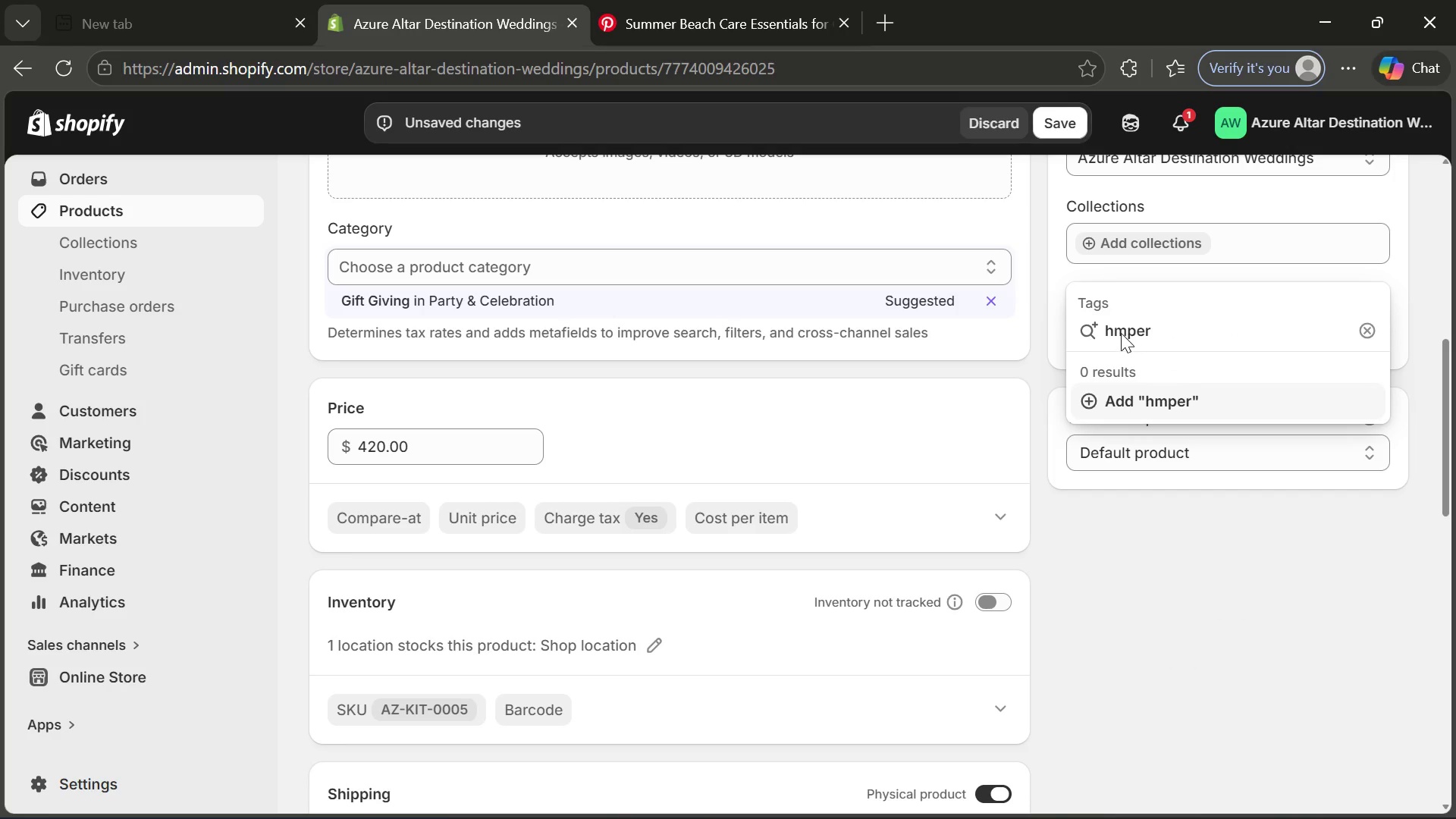 
left_click([1116, 331])
 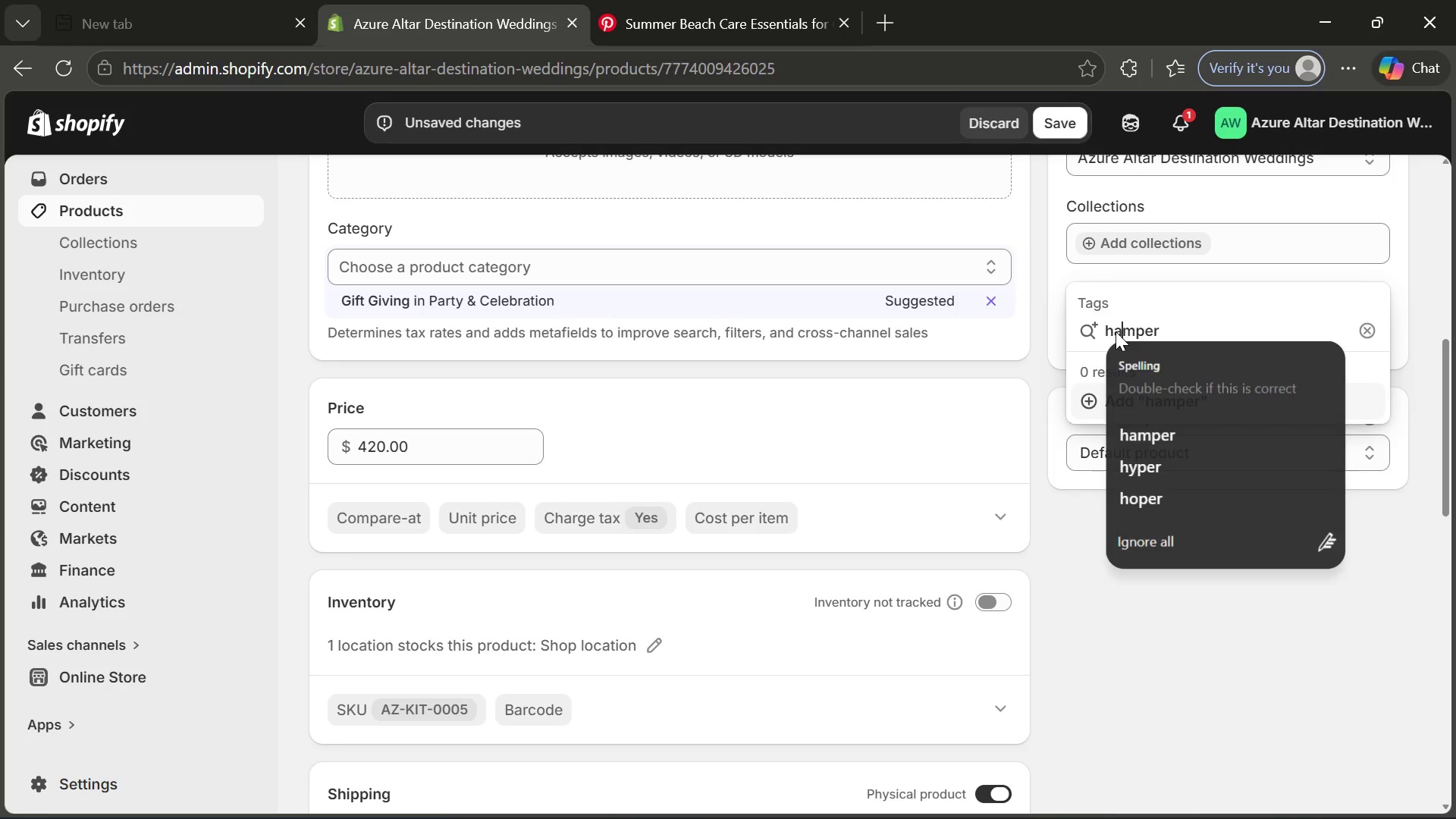 
key(A)
 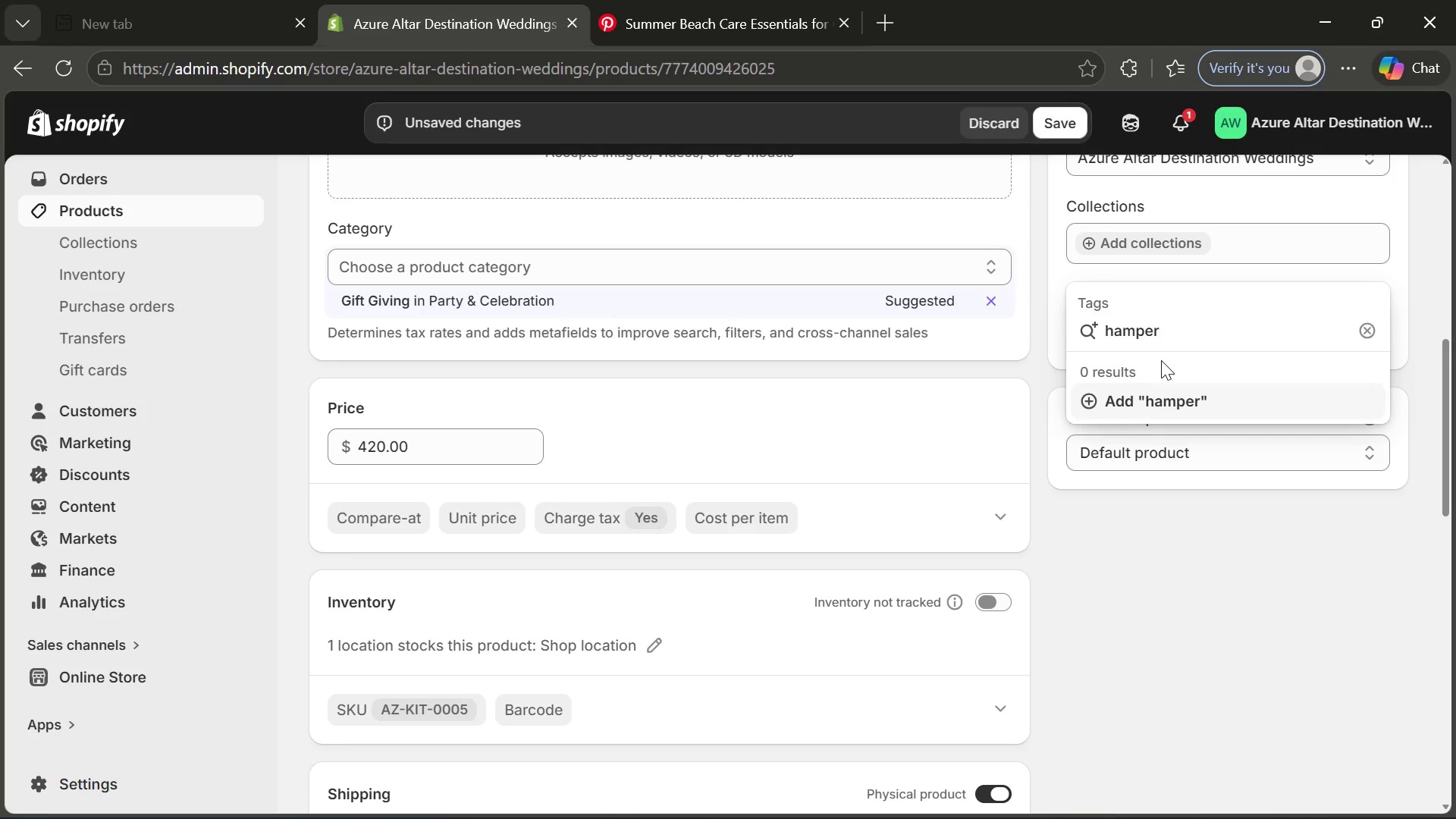 
left_click([1156, 394])
 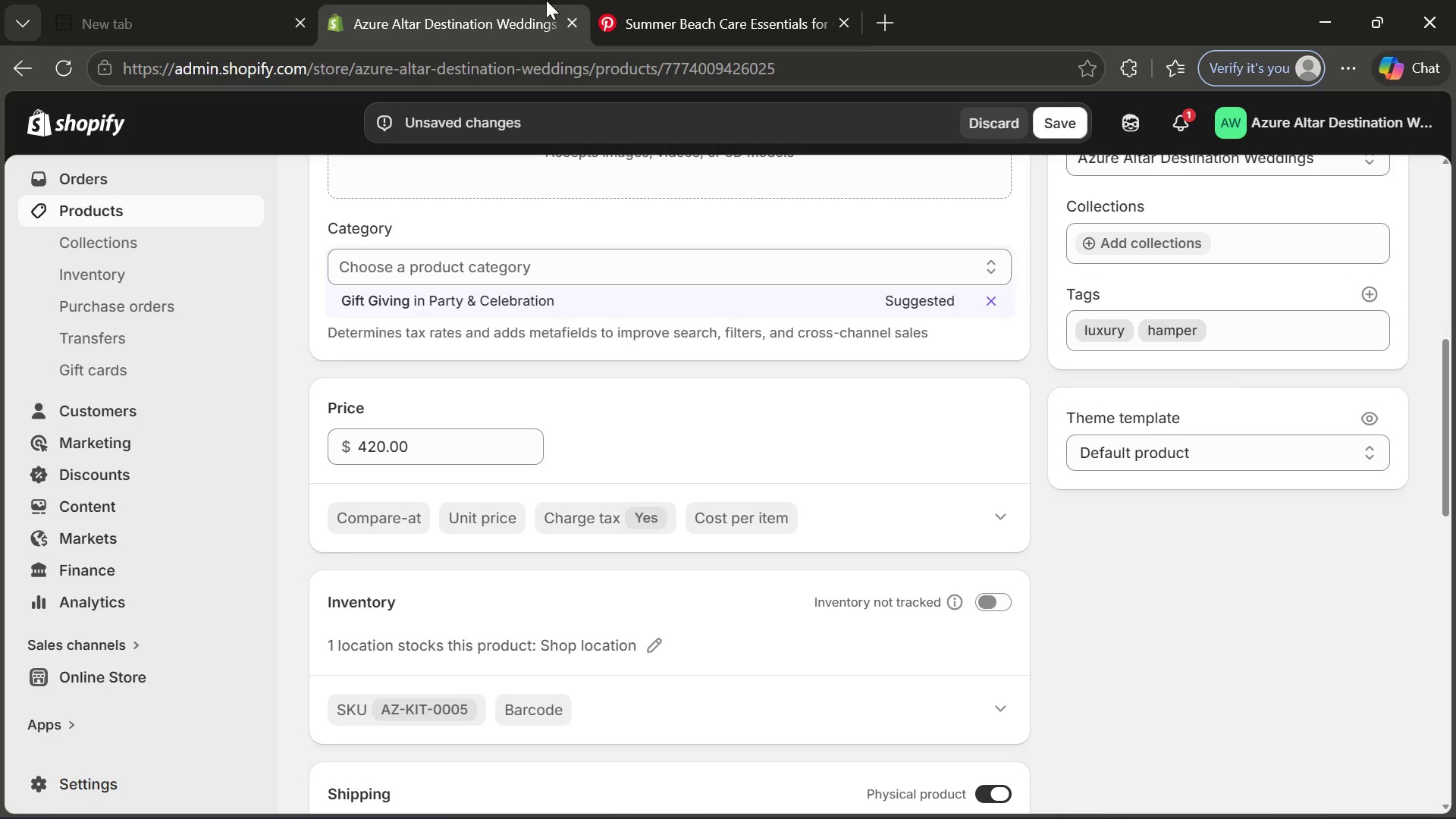 
left_click([628, 3])
 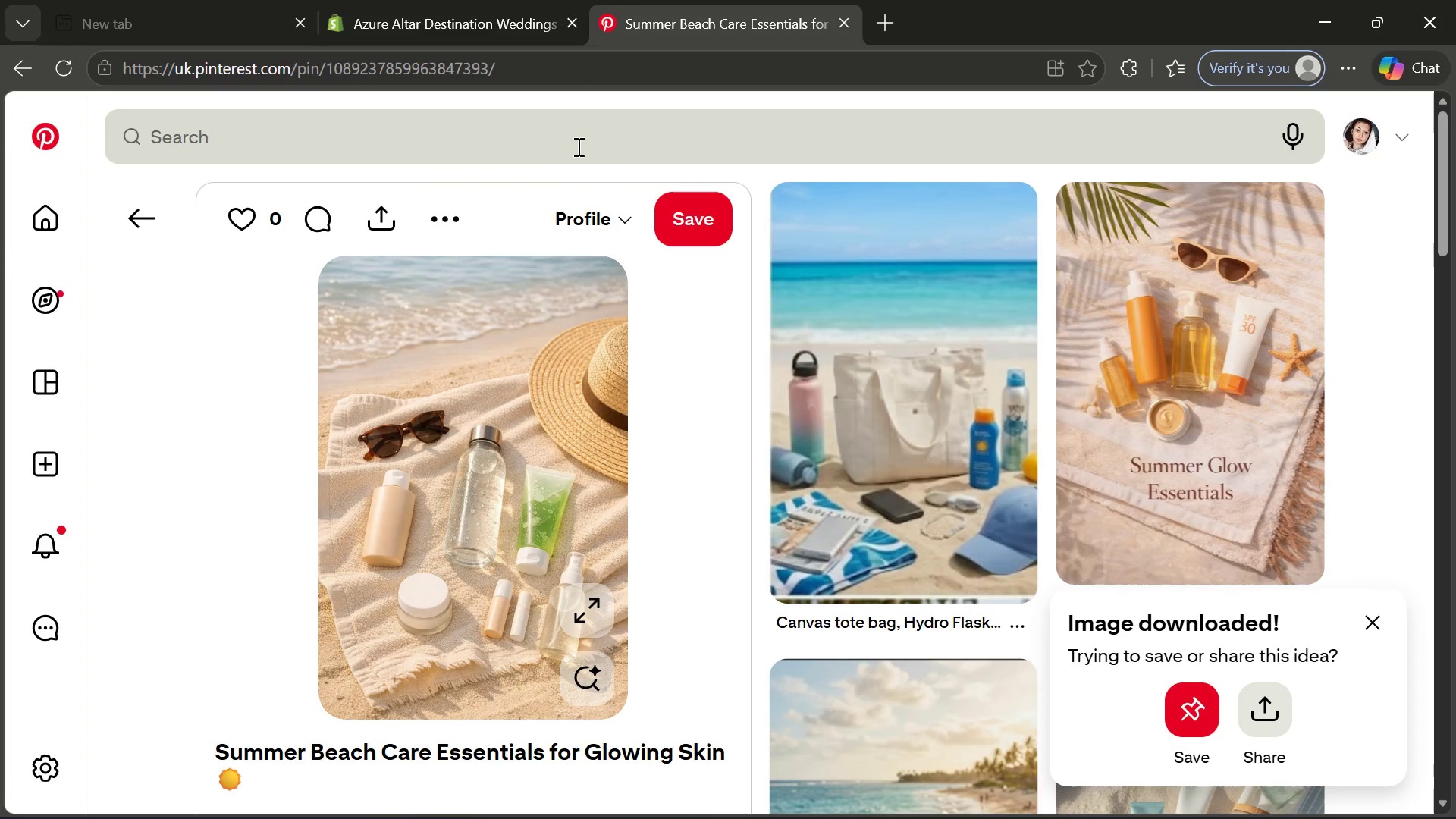 
left_click([559, 141])
 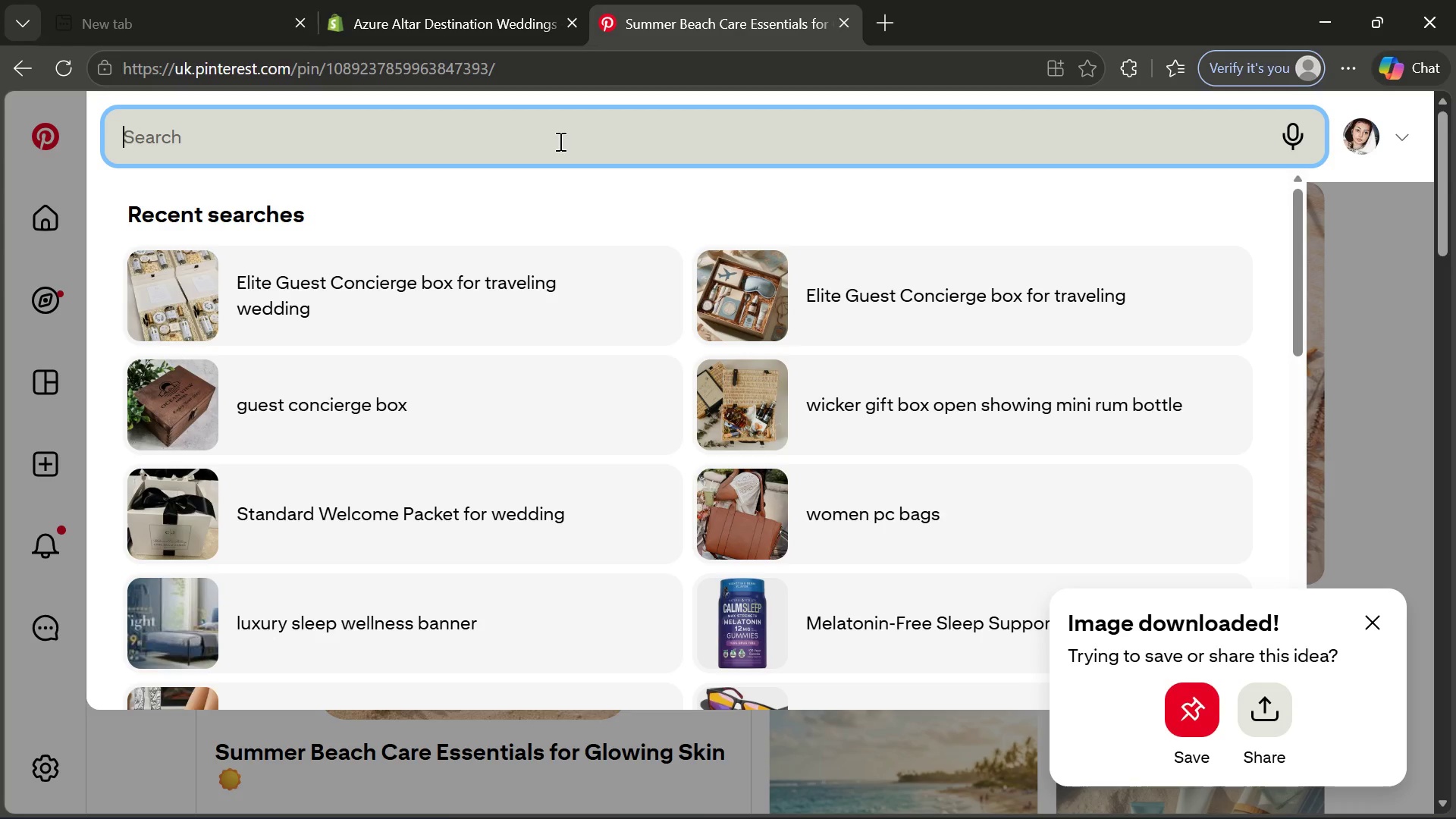 
type(Large )
 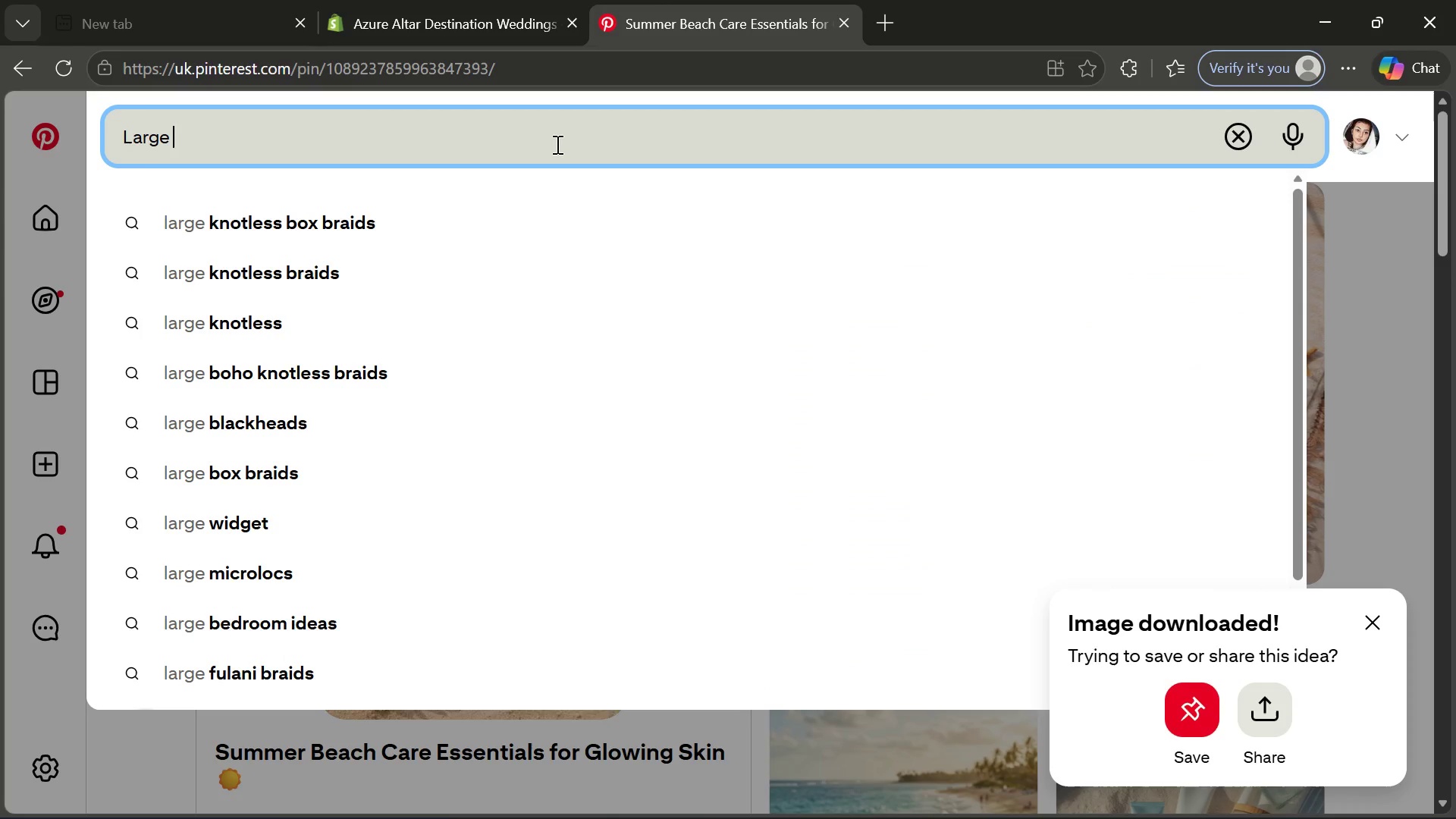 
type(wicker hamper on wodde)
key(Backspace)
key(Backspace)
key(Backspace)
type(d)
key(Backspace)
type(oden table with green apples crackers and linen napkin)
 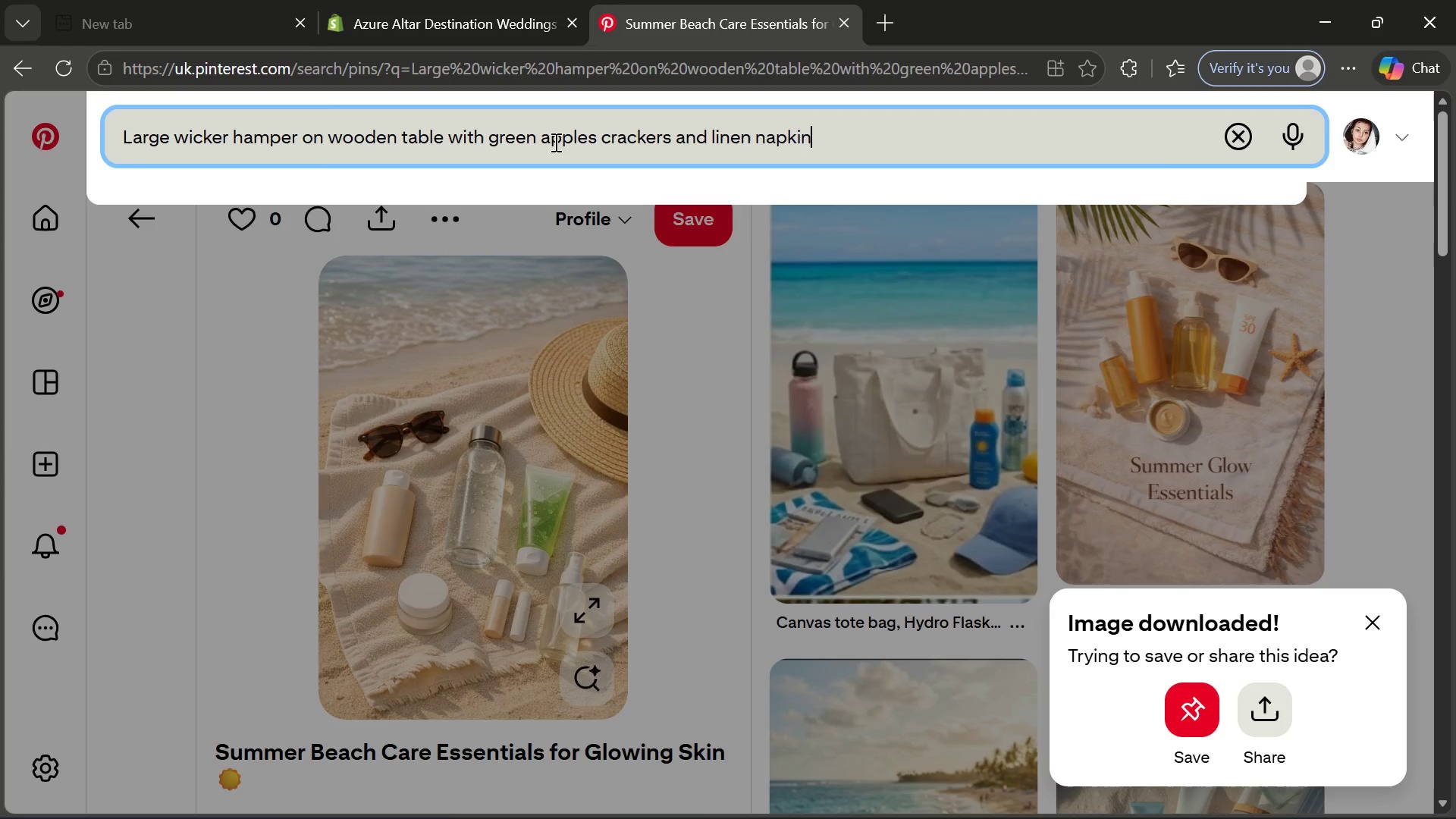 
key(Enter)
 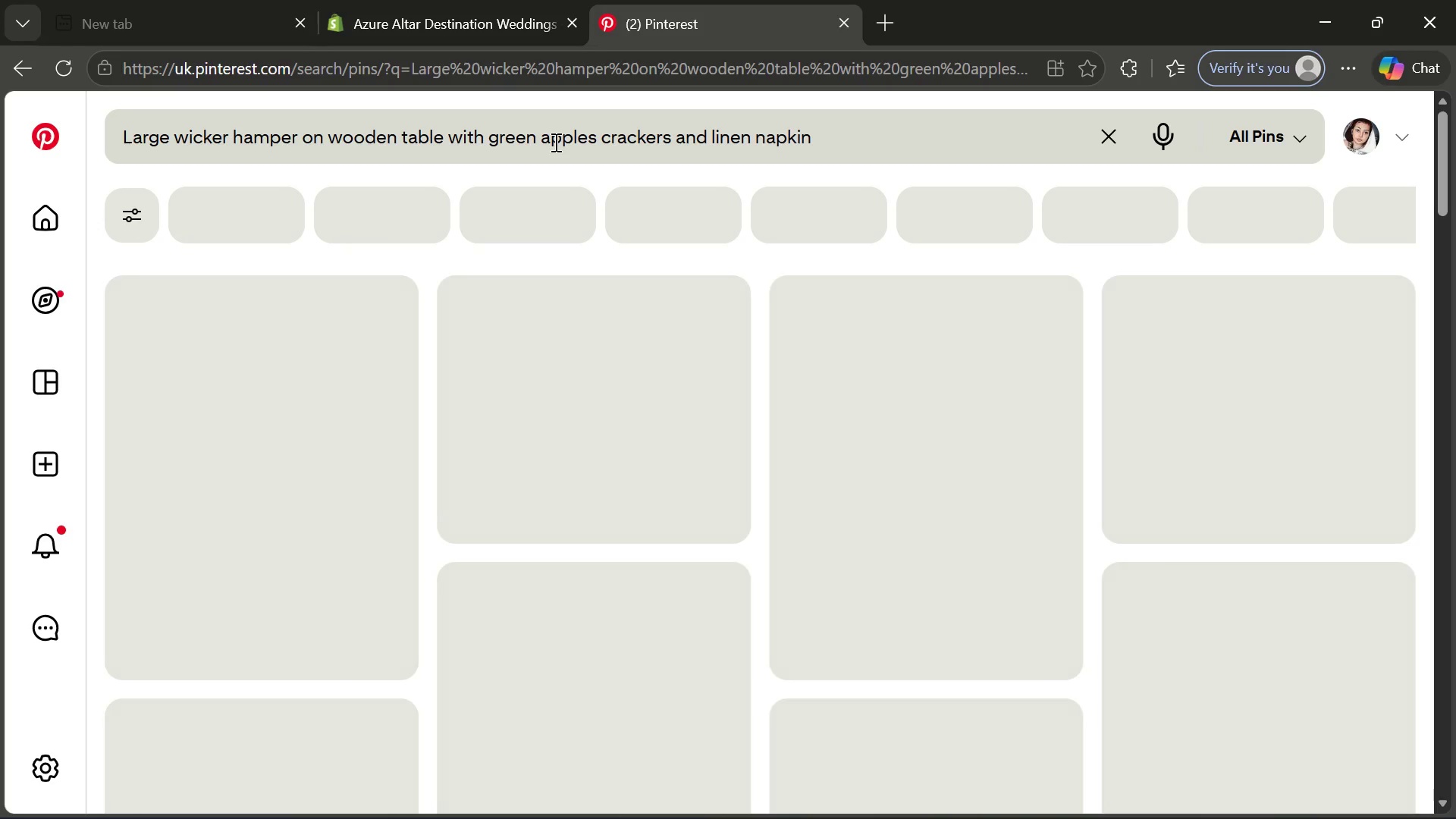 
wait(13.09)
 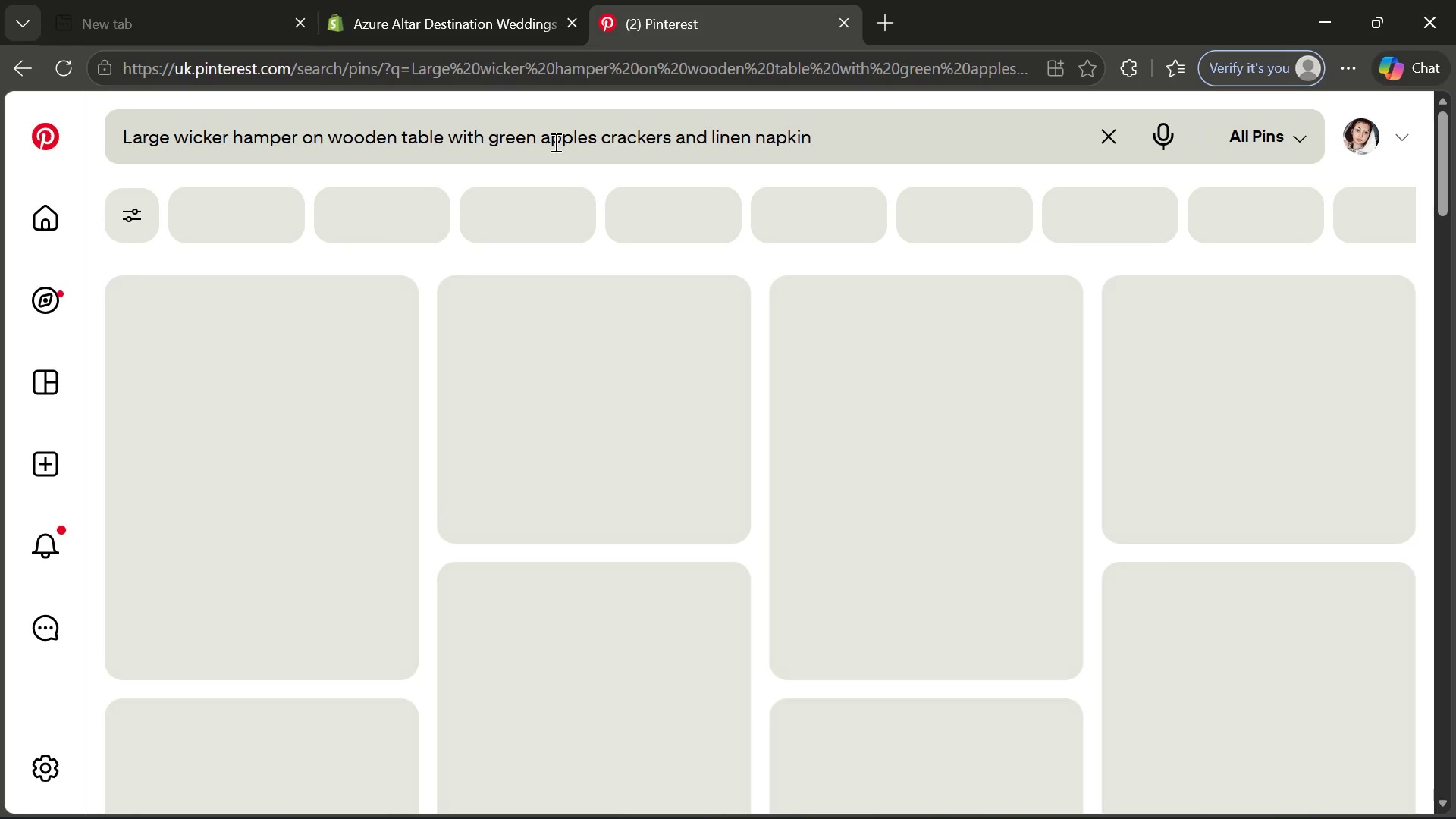 
left_click([968, 793])